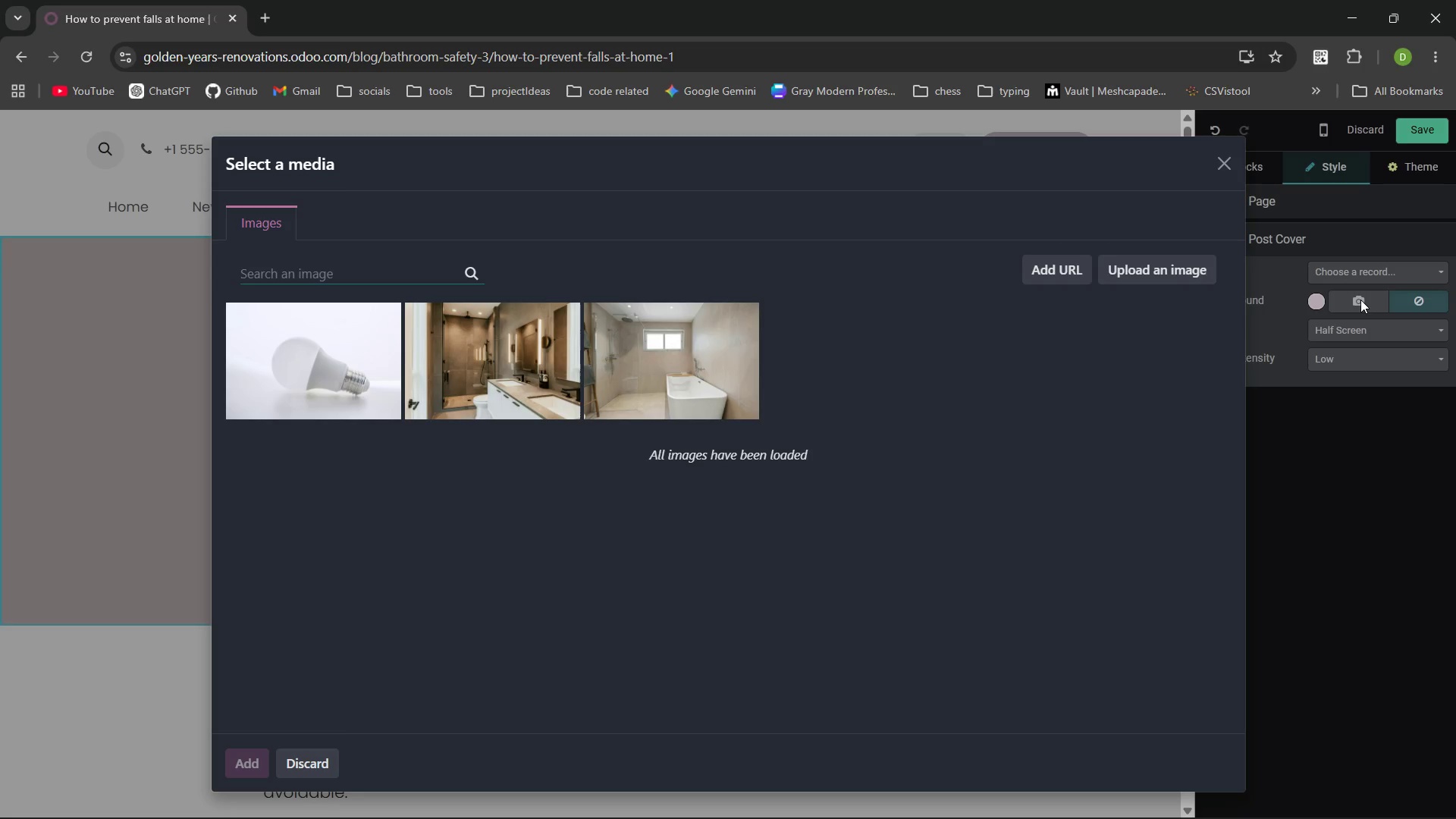 
type([e)
key(Backspace)
key(Backspace)
type(person a)
key(Backspace)
type(falling)
 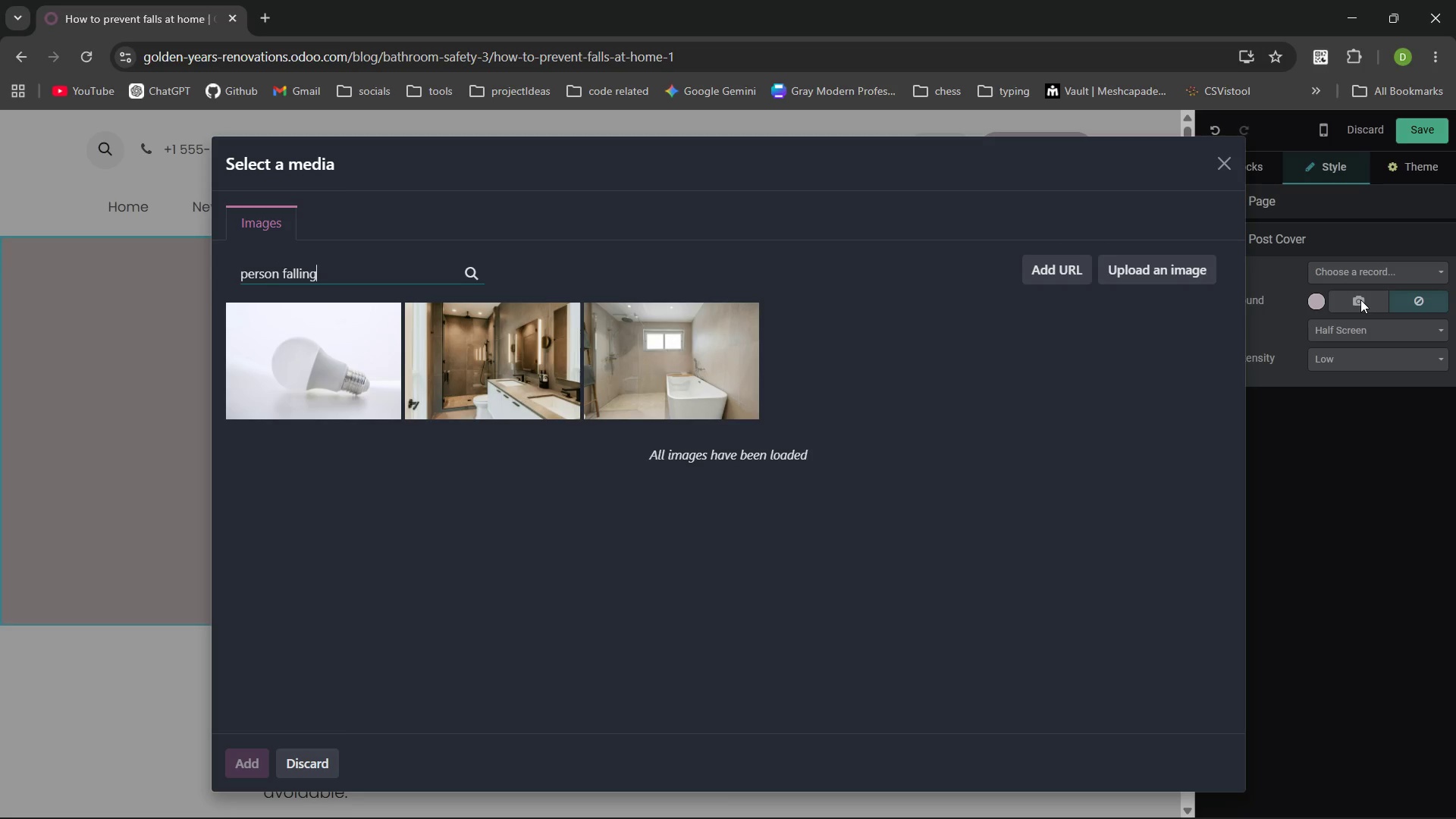 
key(Enter)
 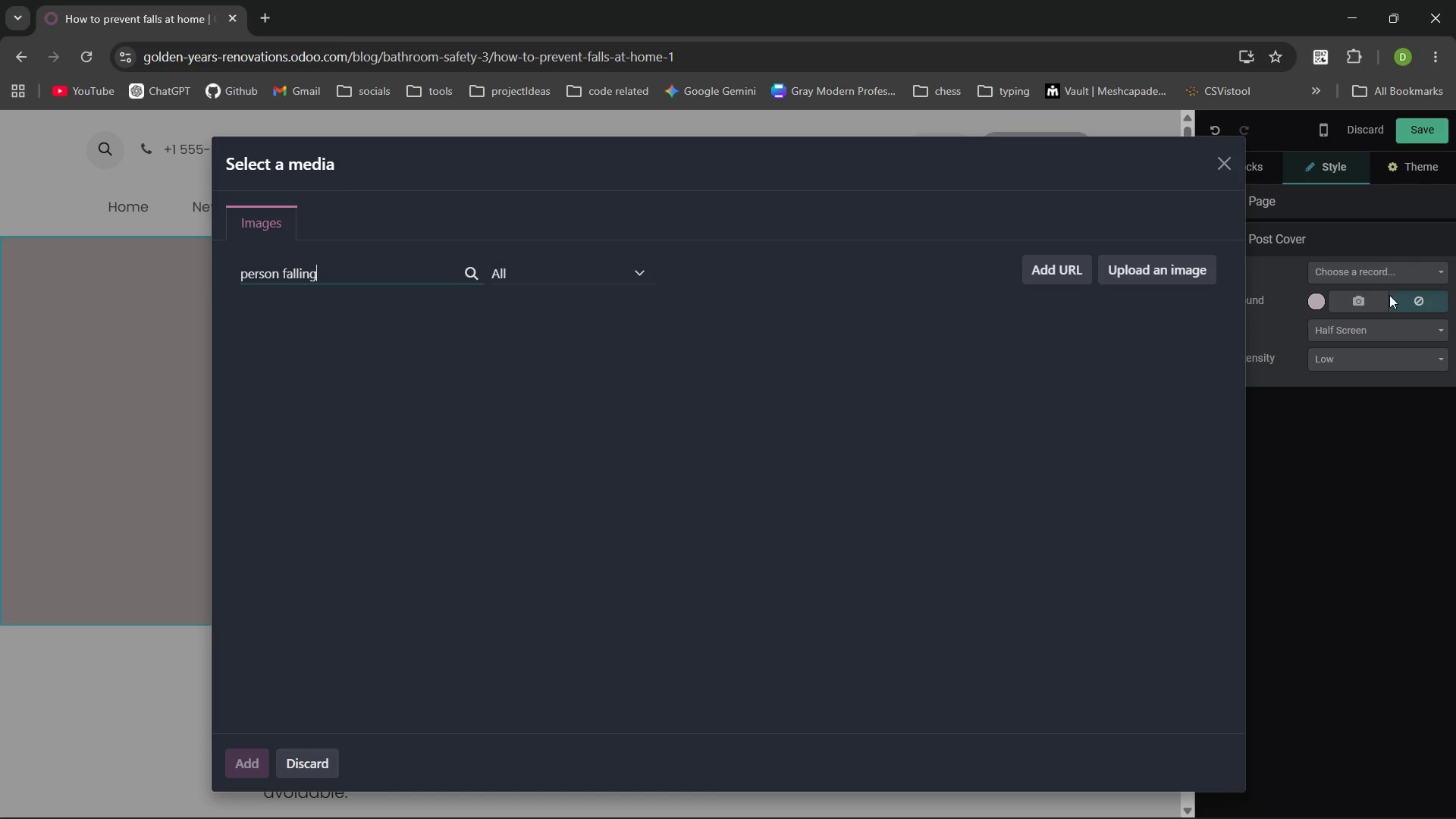 
mouse_move([983, 274])
 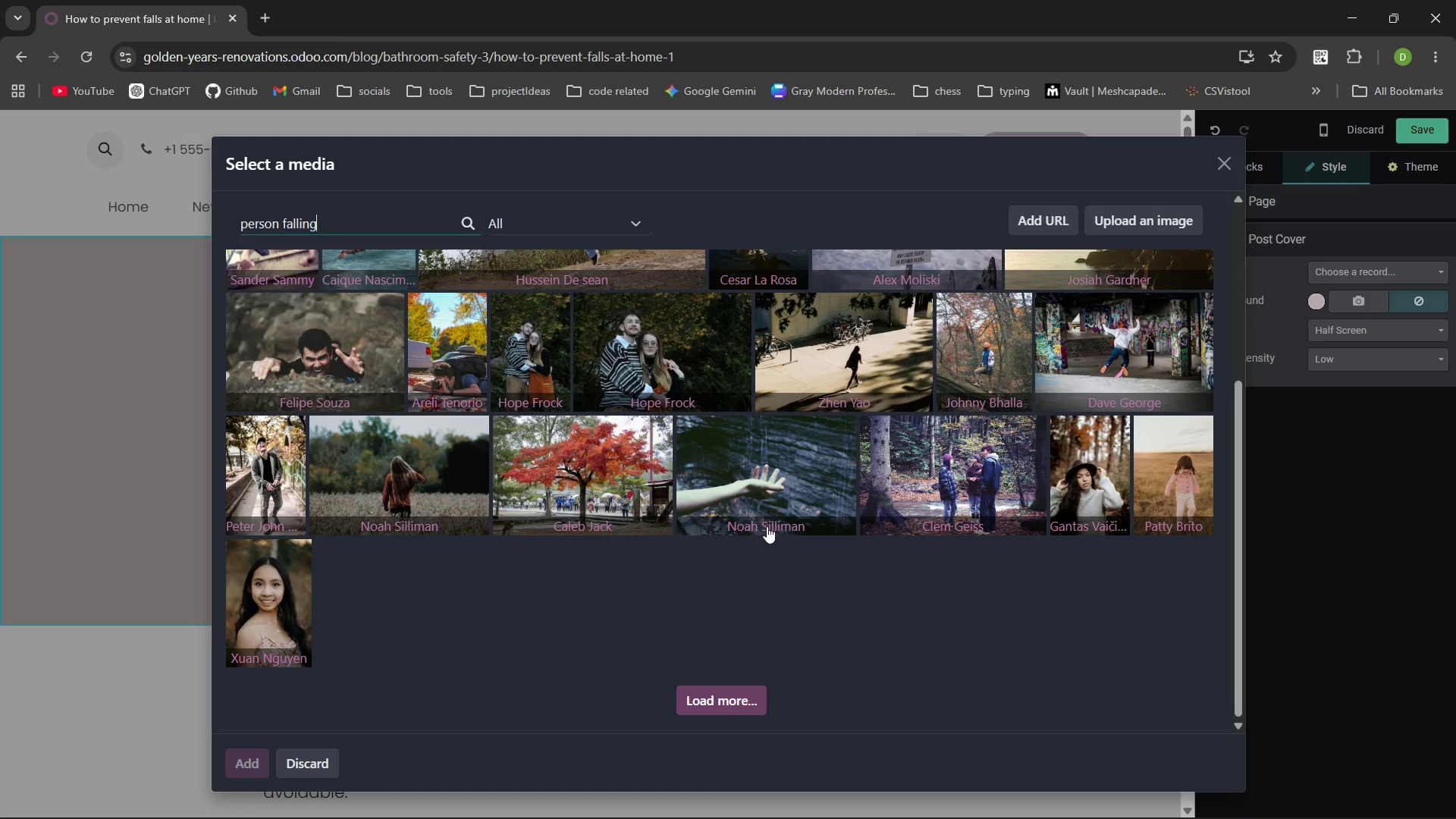 
wait(9.29)
 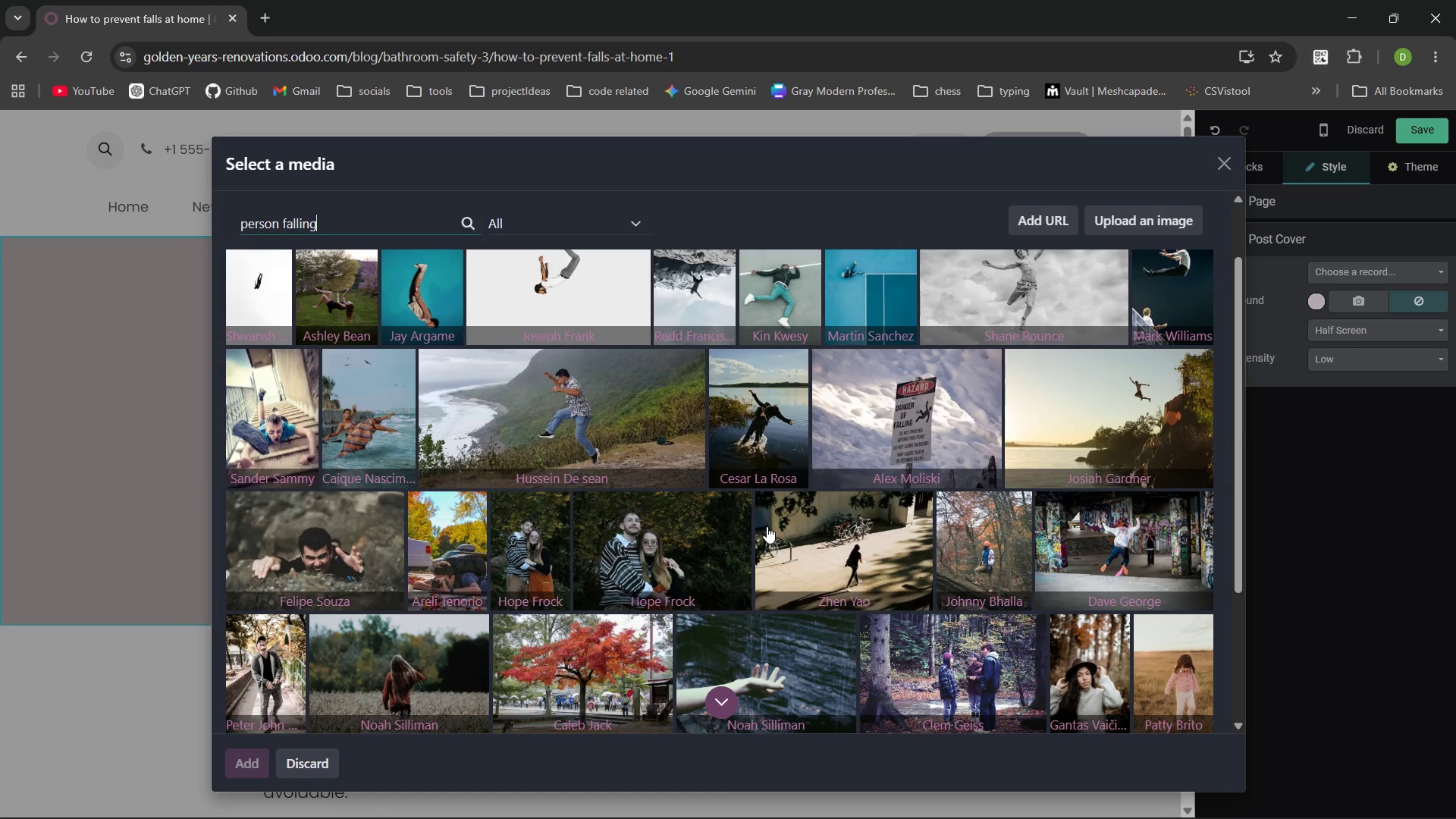 
key(Control+ArrowLeft)
 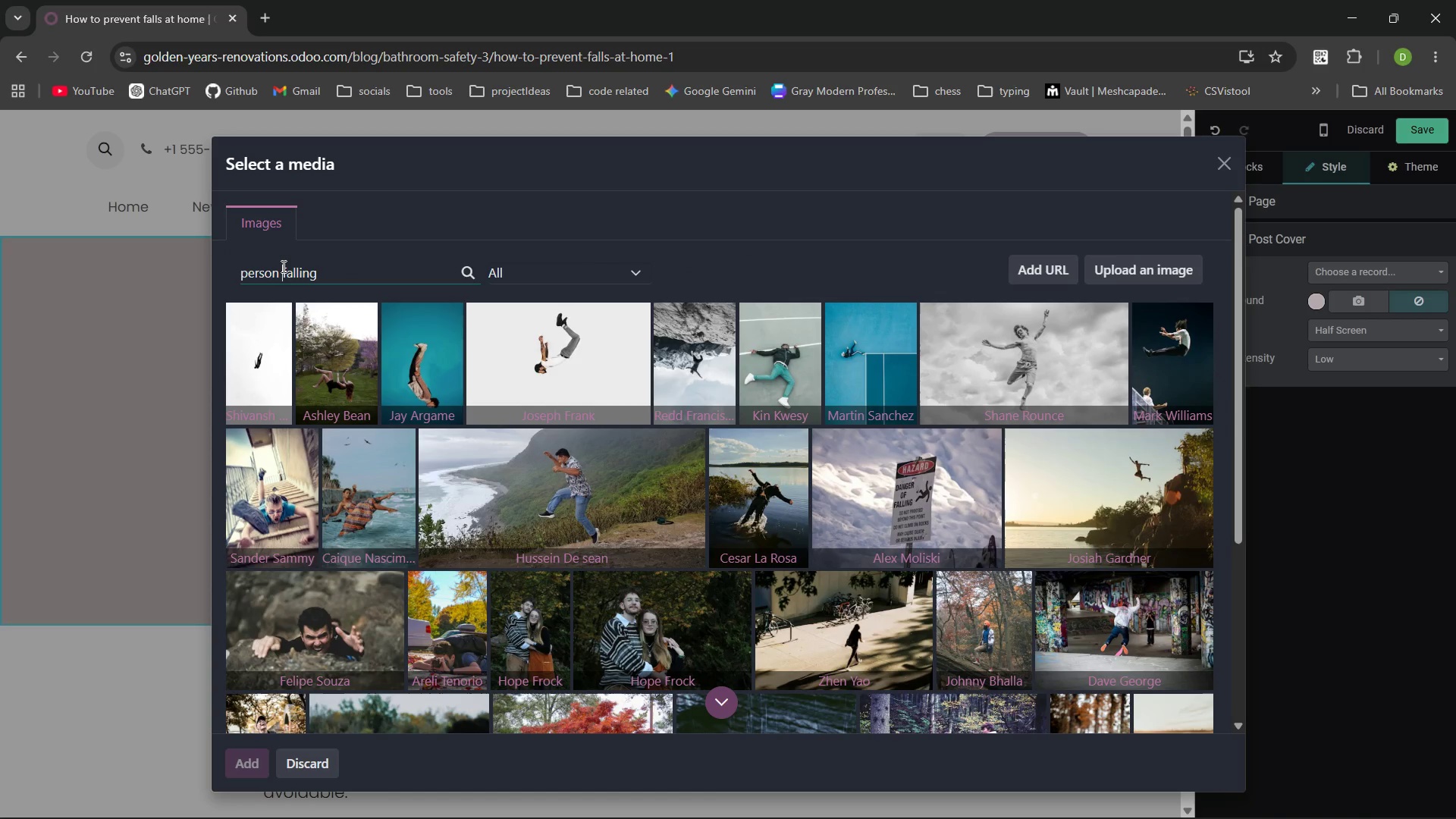 
hold_key(key=ControlLeft, duration=0.36)